 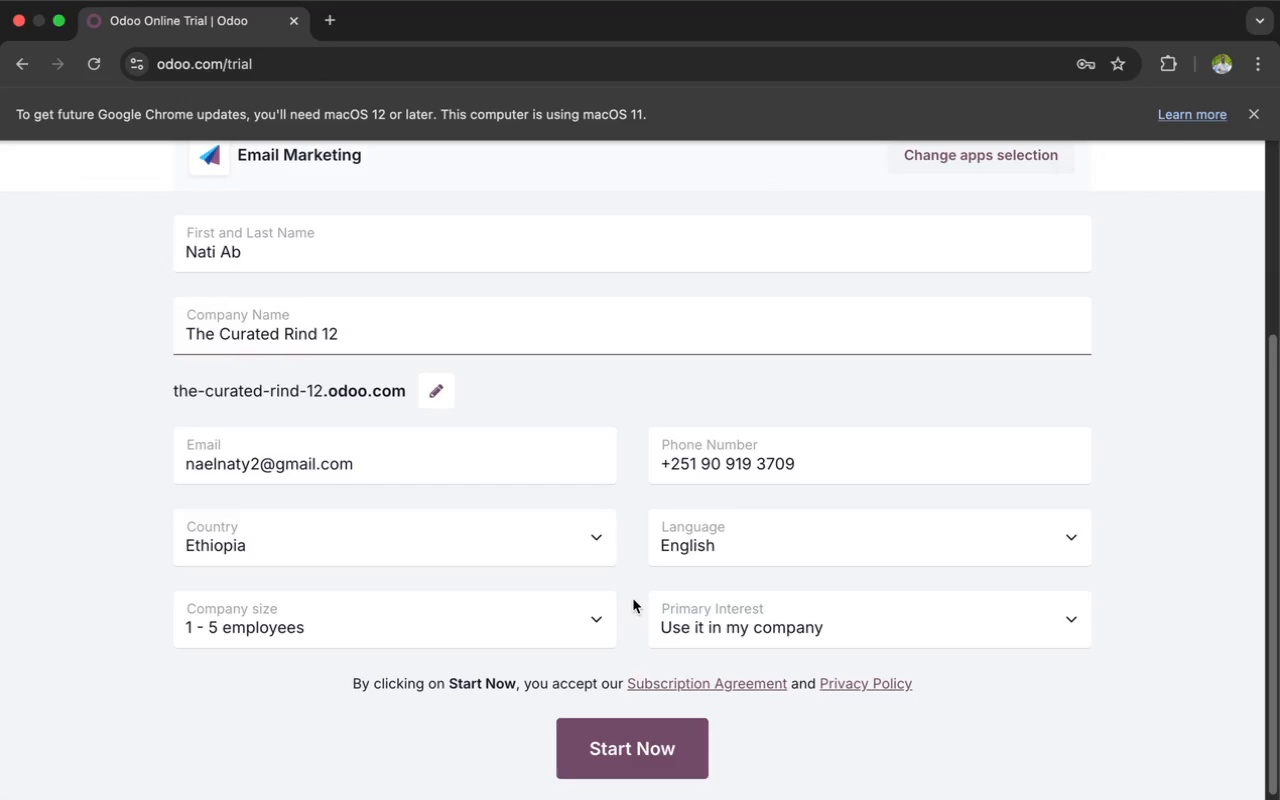 
left_click([646, 749])
 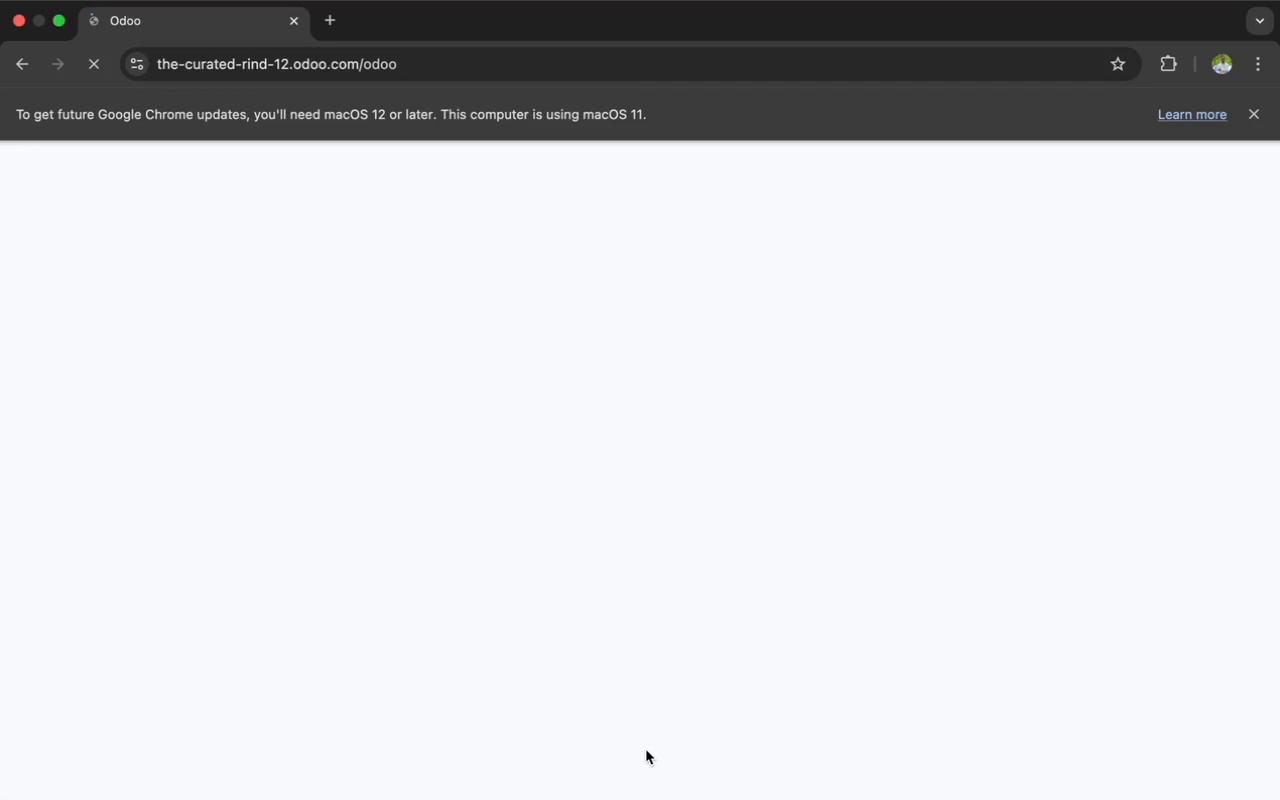 
wait(20.61)
 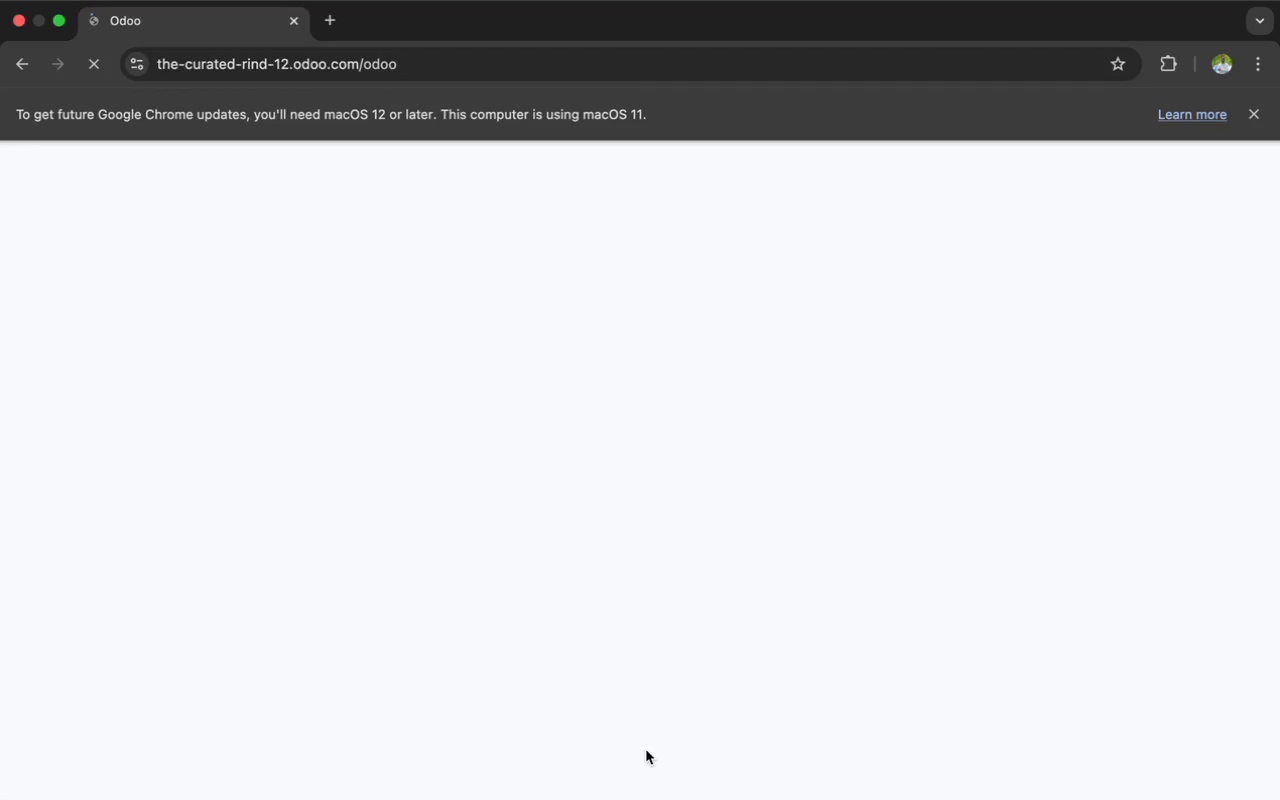 
left_click([561, 322])
 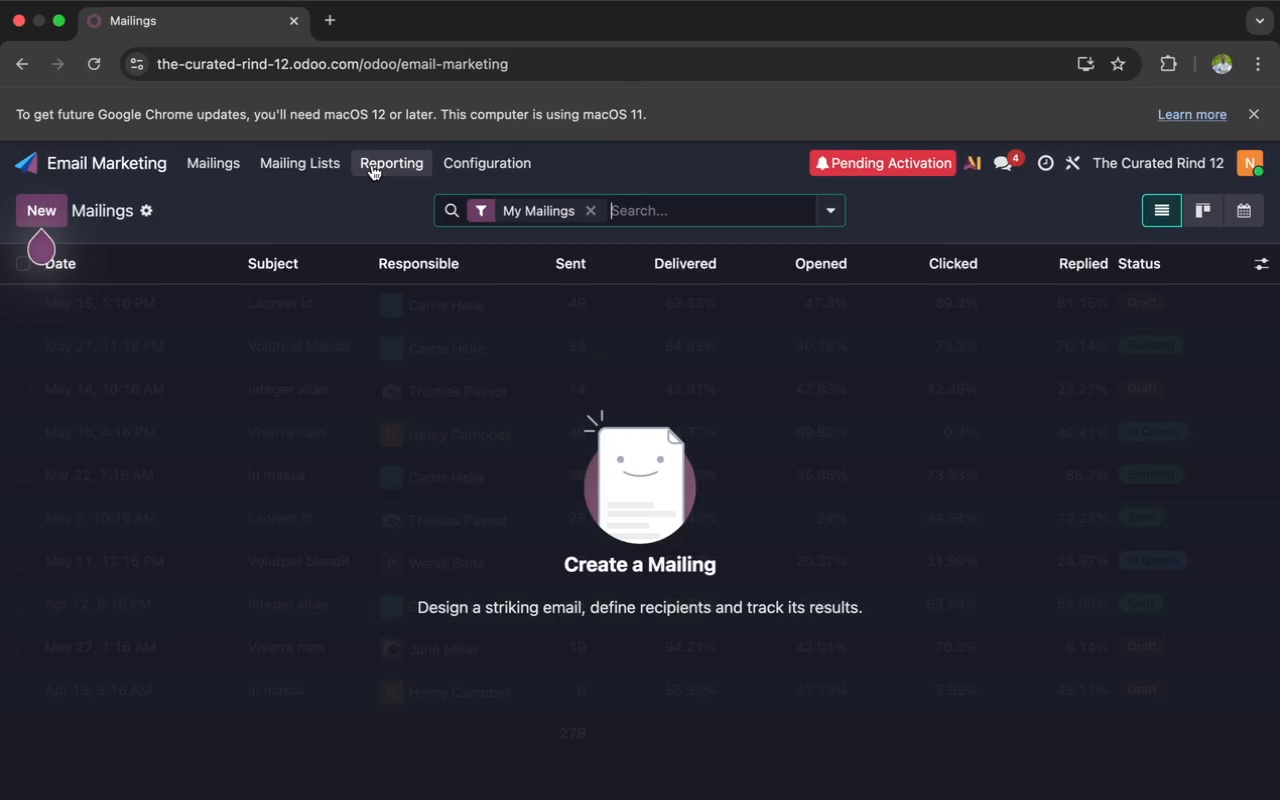 
left_click([325, 164])
 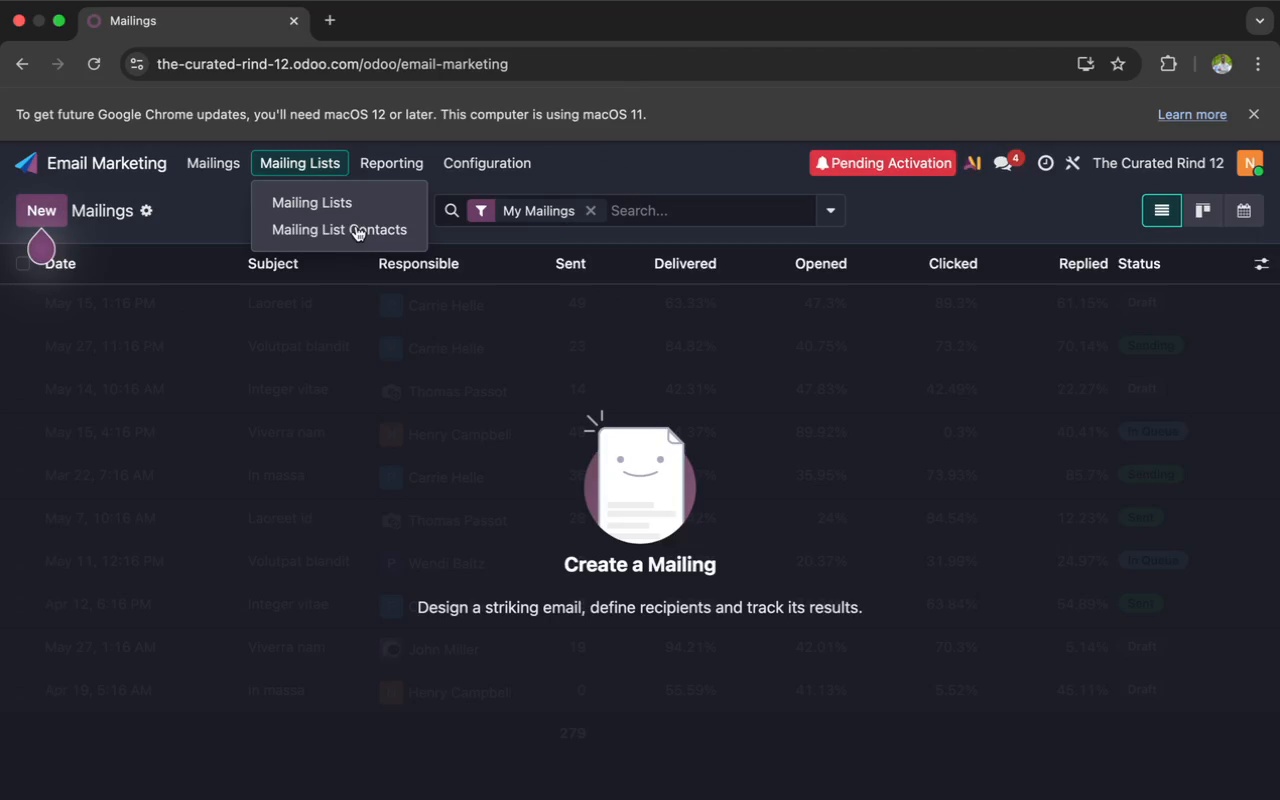 
left_click([335, 203])
 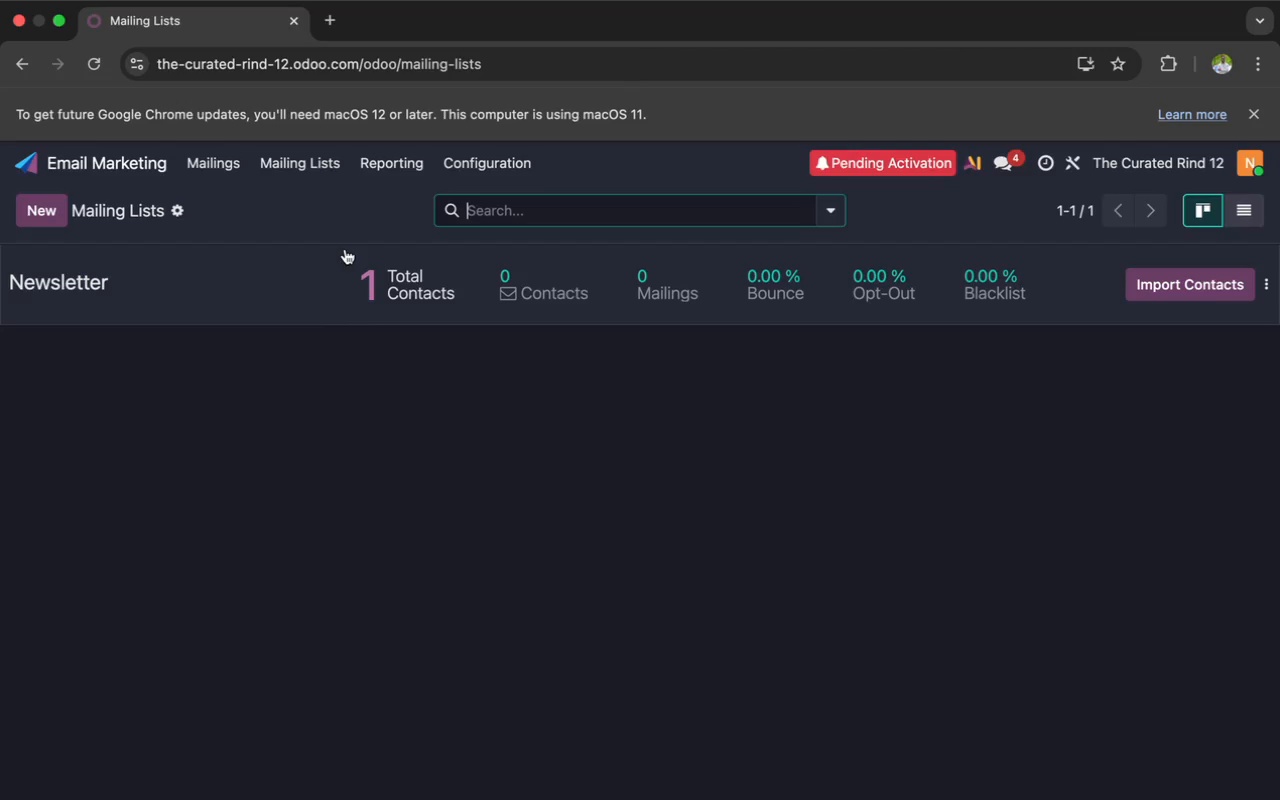 
wait(14.08)
 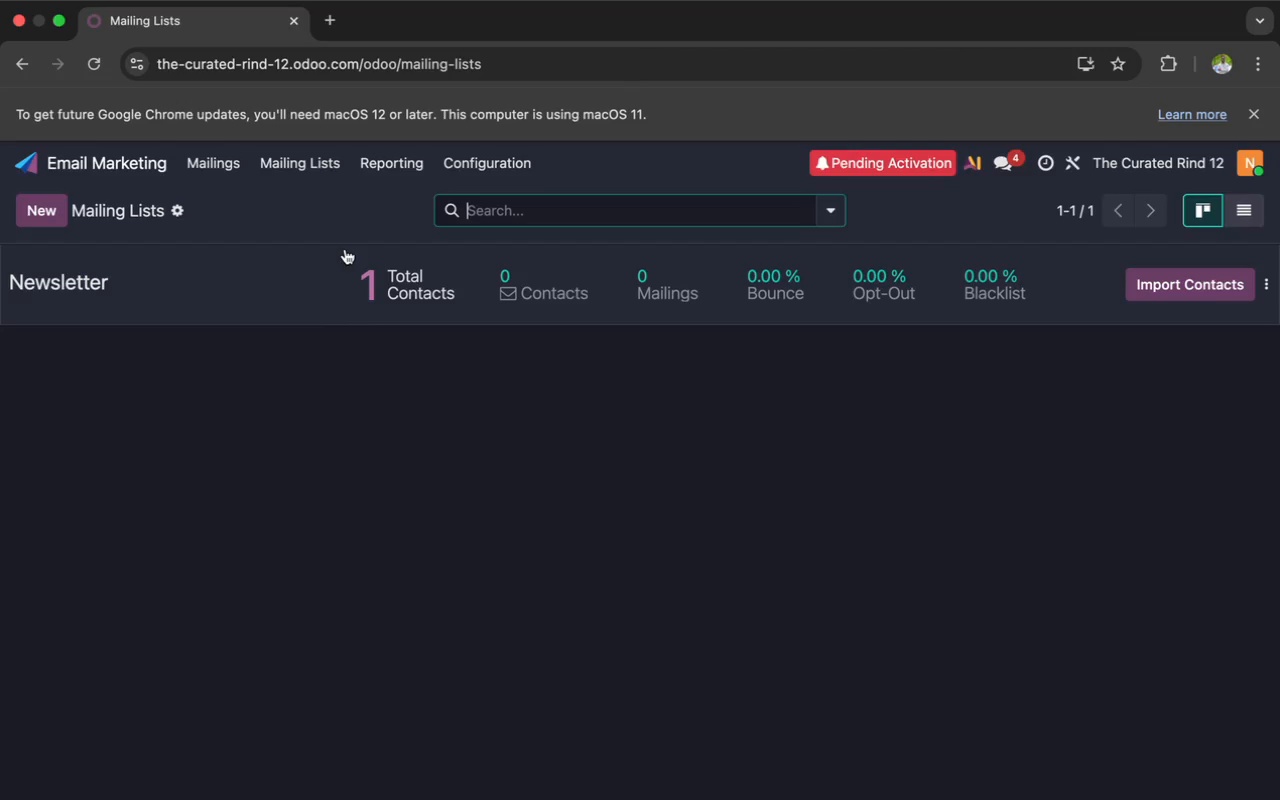 
left_click([47, 220])
 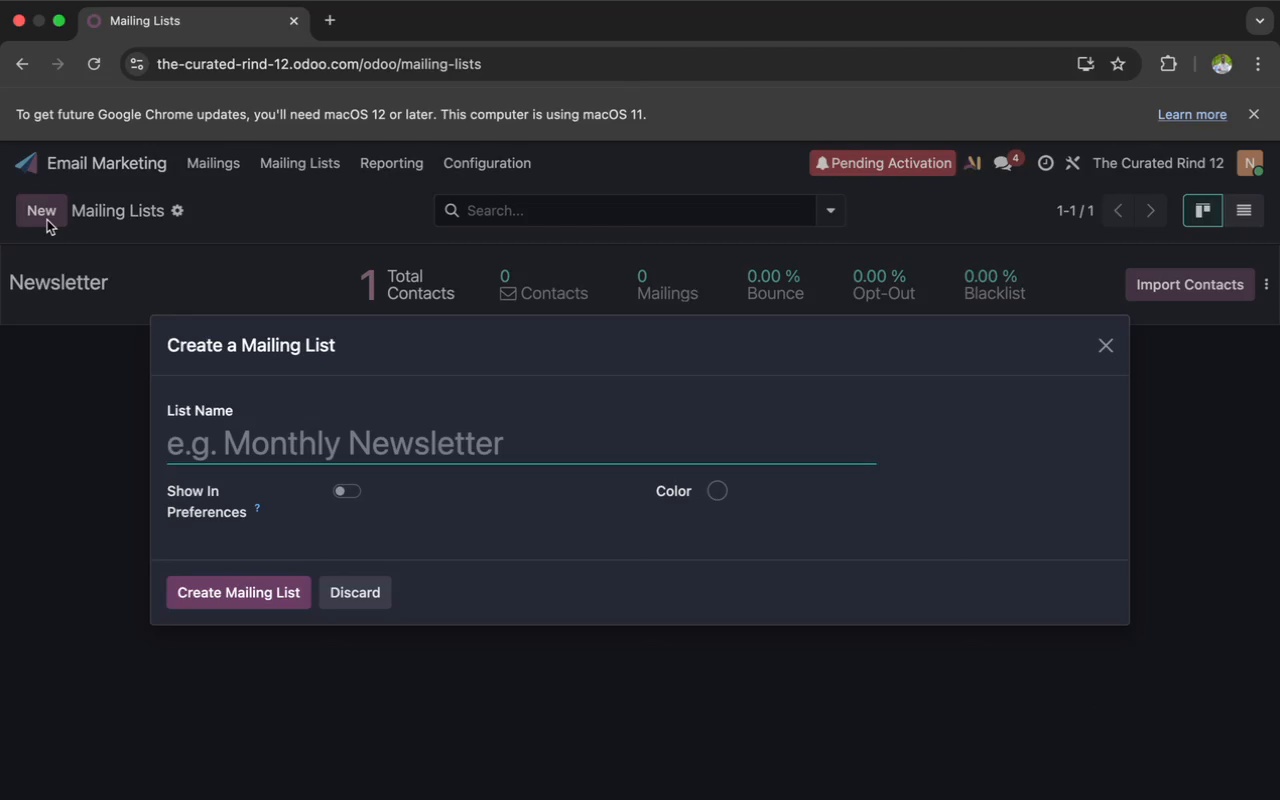 
wait(10.45)
 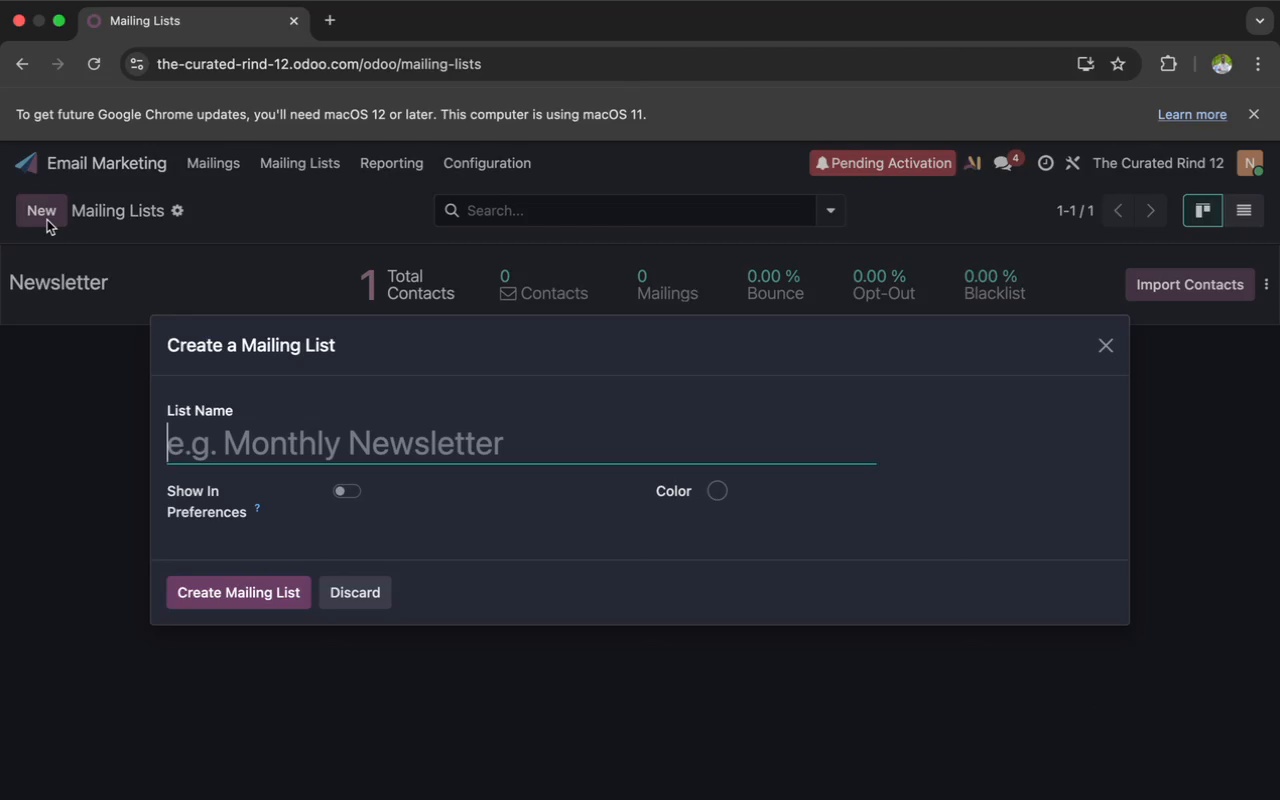 
type(Sub)
 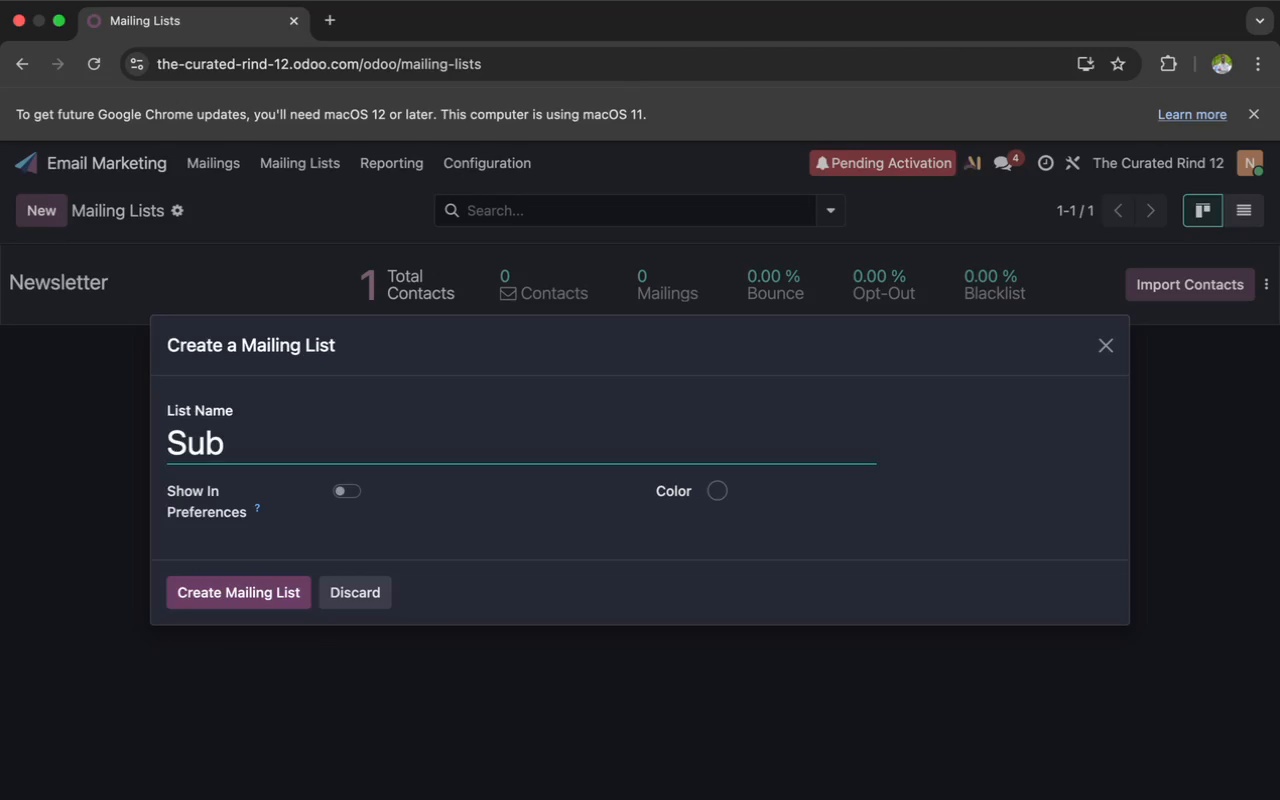 
type(scription Prosper)
key(Backspace)
 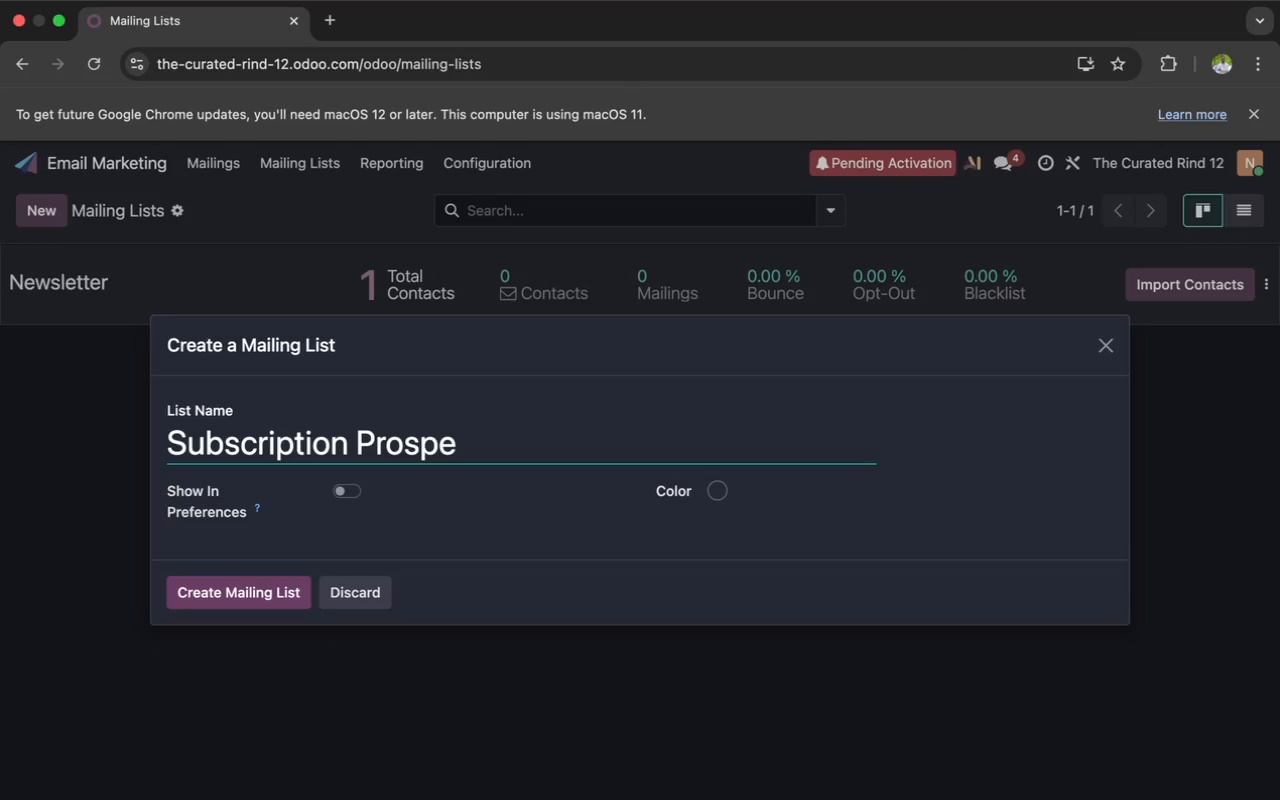 
type(cts)
 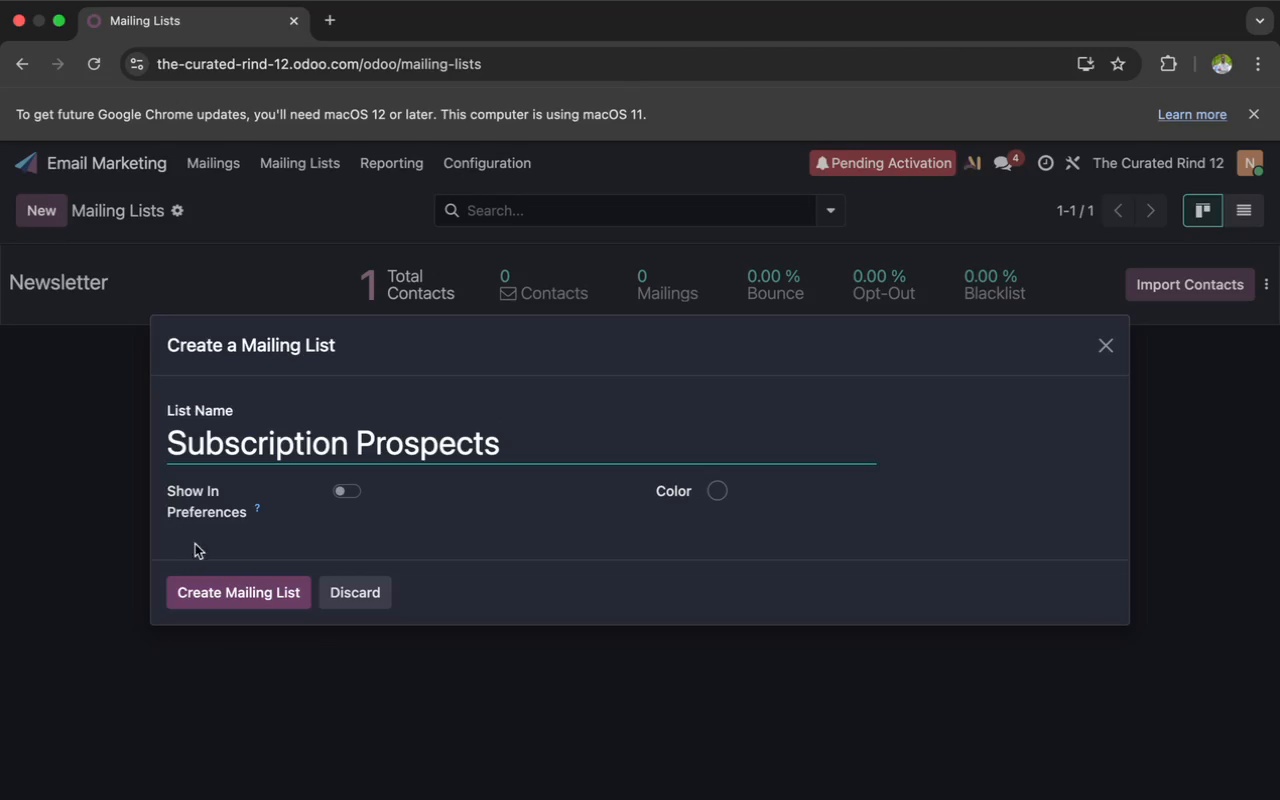 
left_click([221, 596])
 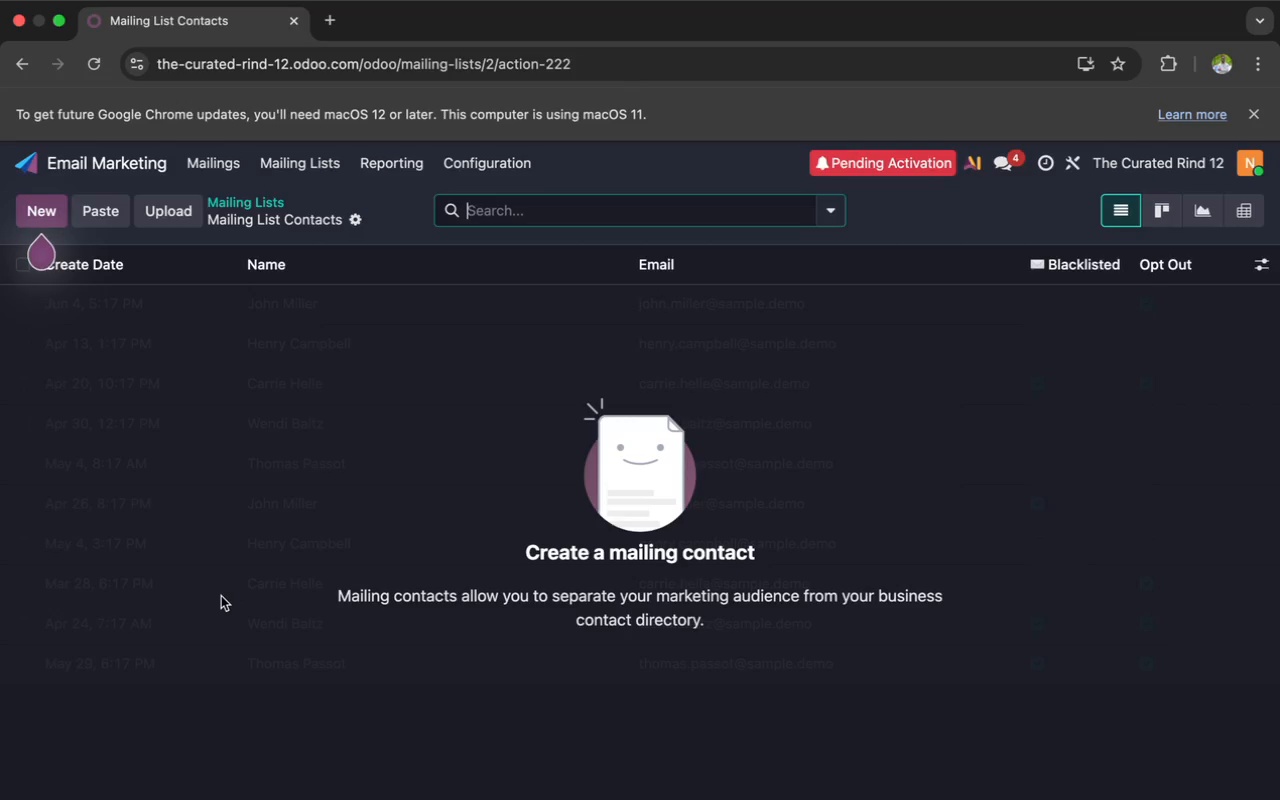 
wait(18.91)
 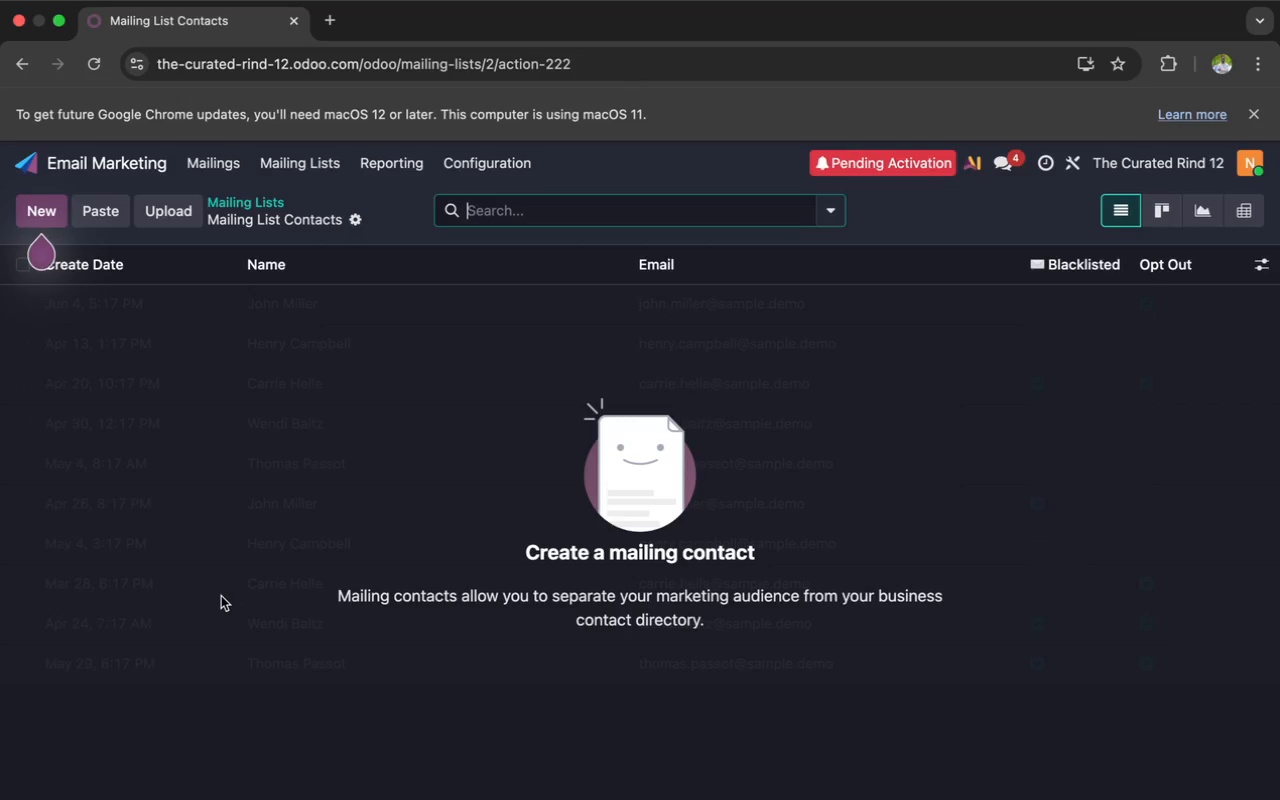 
left_click([162, 200])
 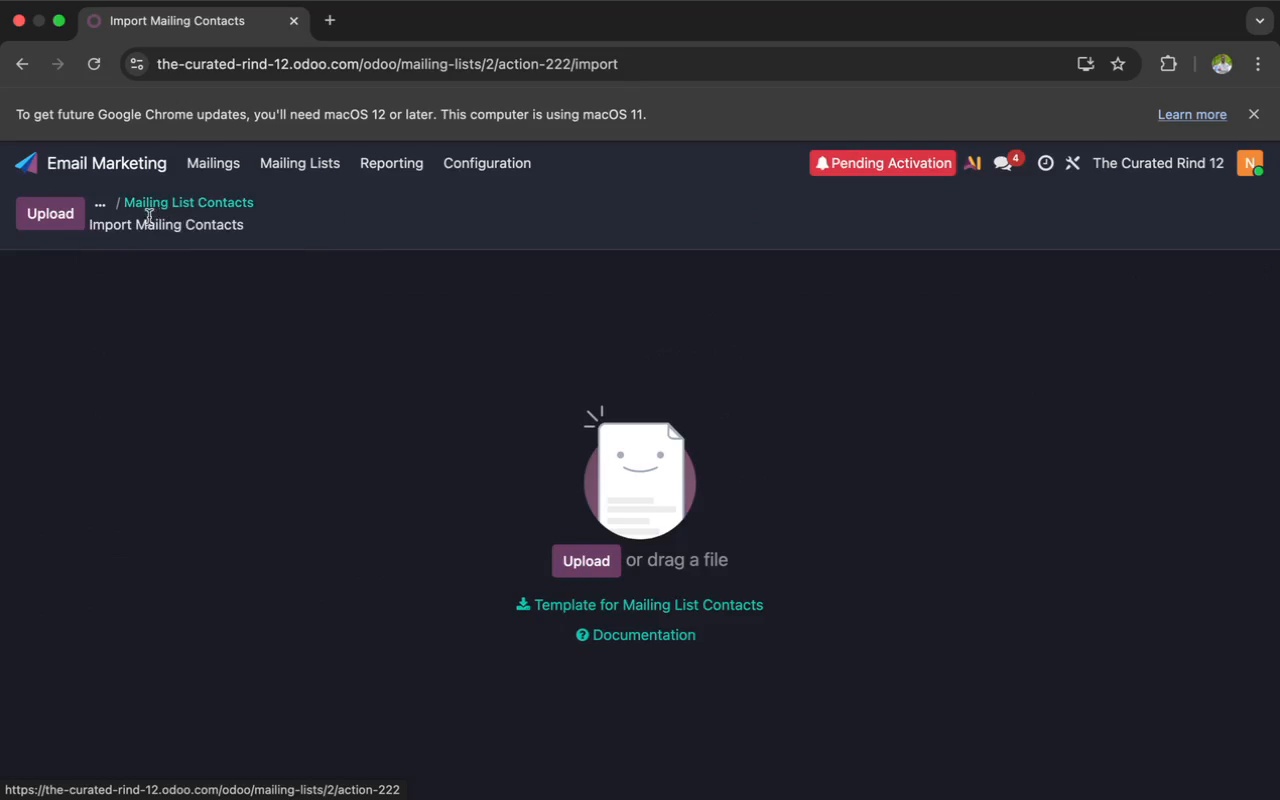 
wait(13.84)
 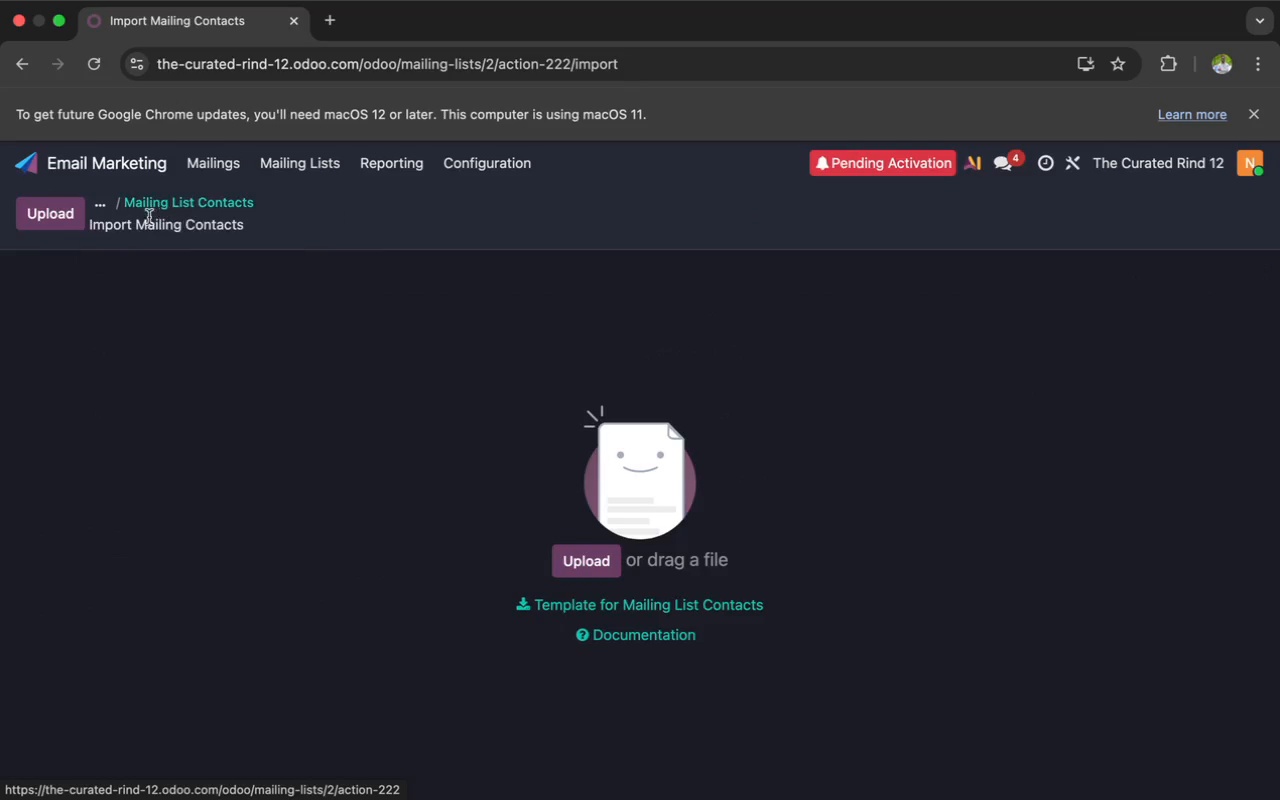 
mouse_move([146, 221])
 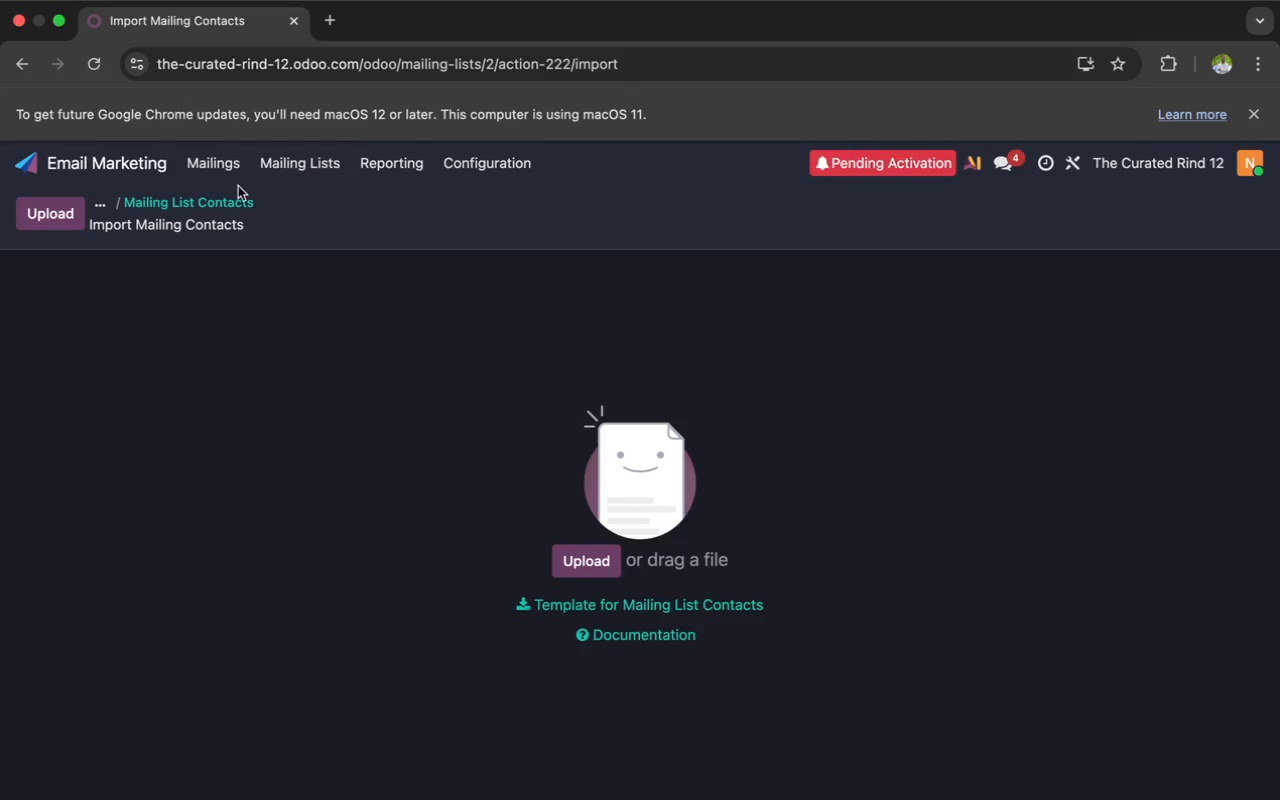 
left_click([51, 211])
 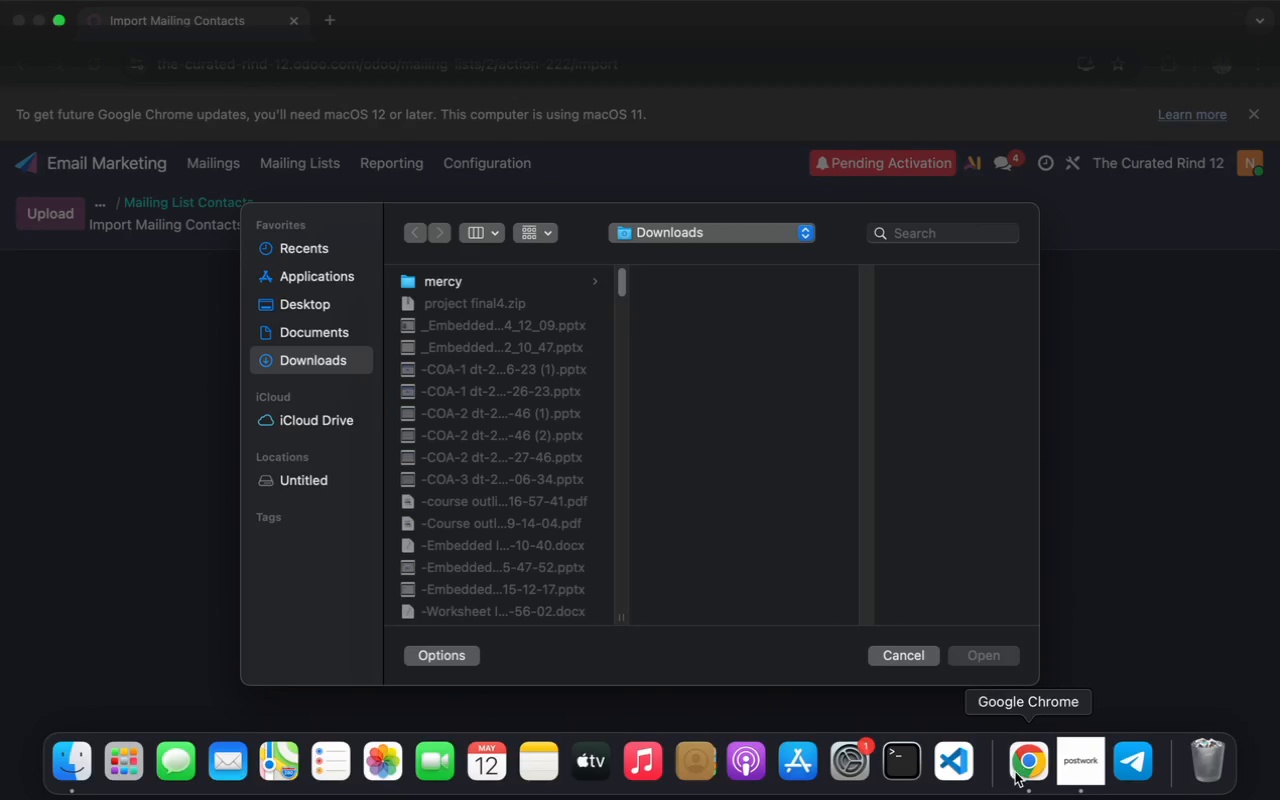 
wait(5.15)
 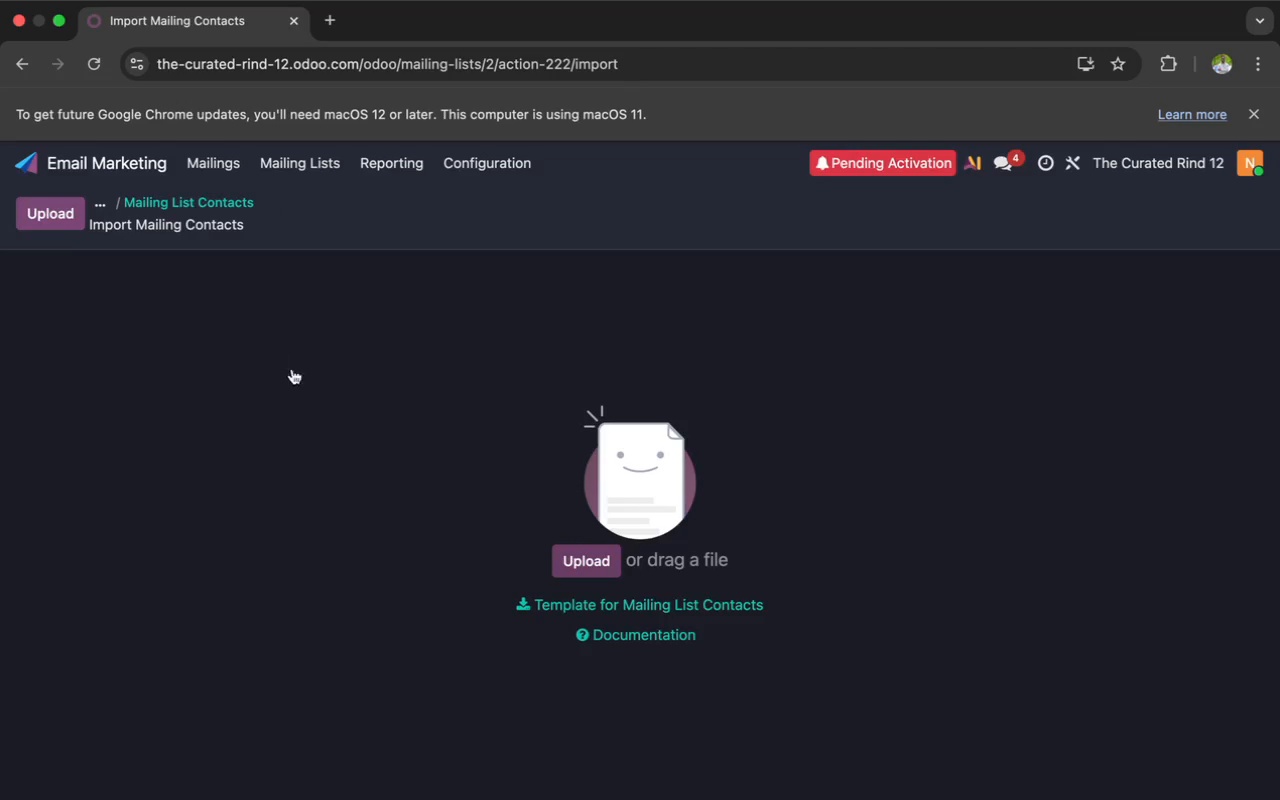 
left_click([1078, 772])